 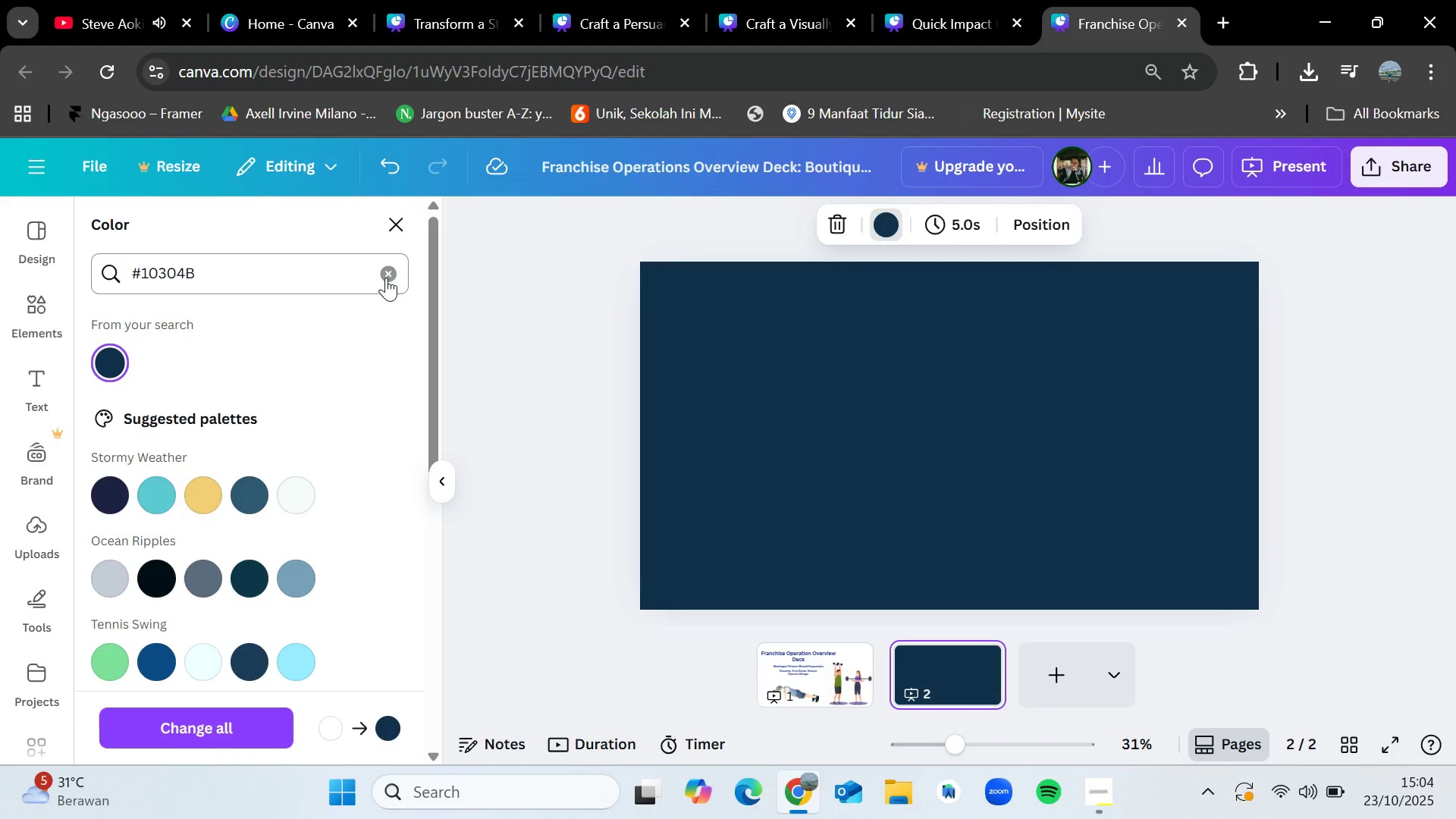 
left_click([388, 275])
 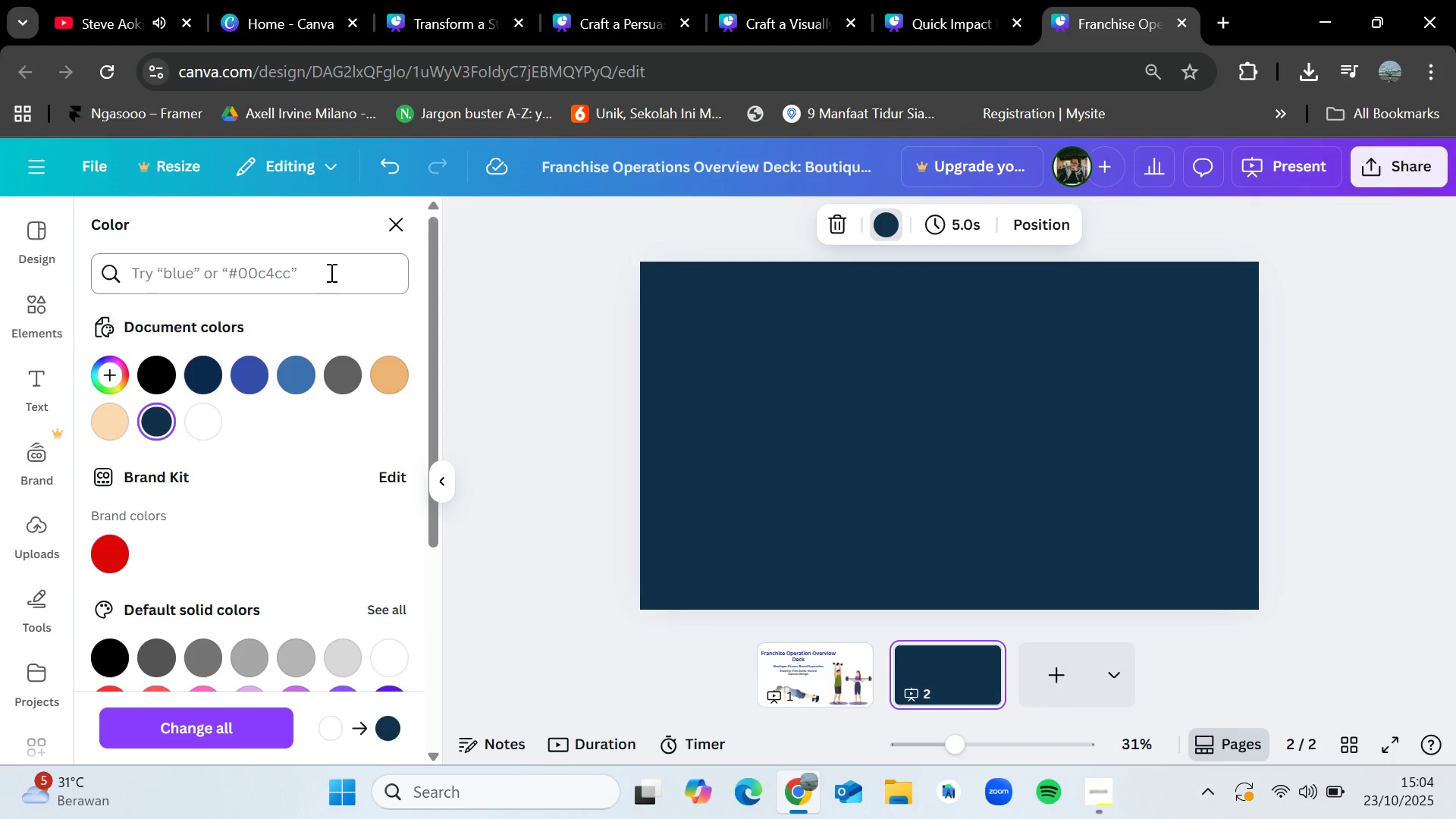 
left_click([330, 272])
 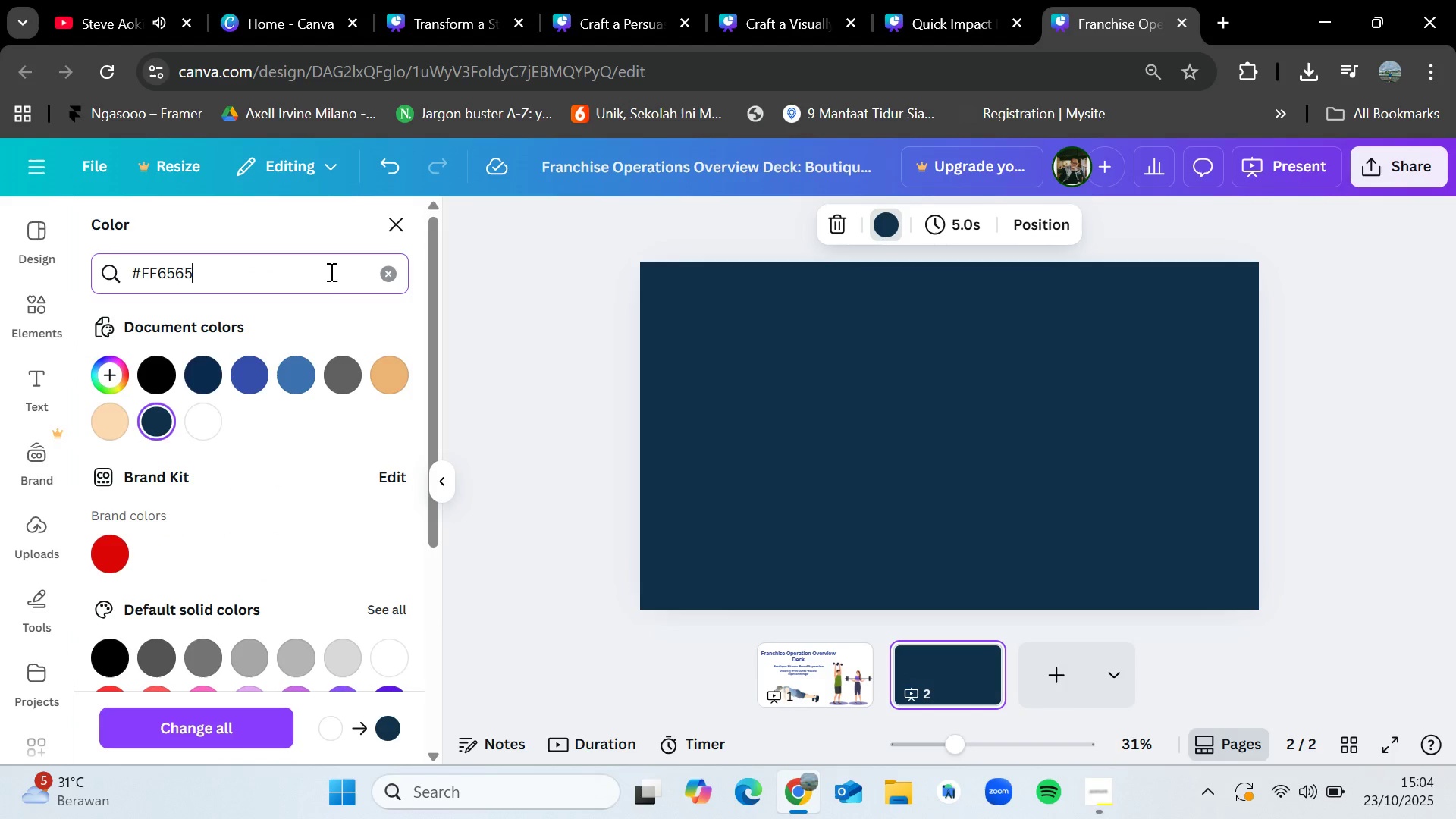 
key(Control+V)
 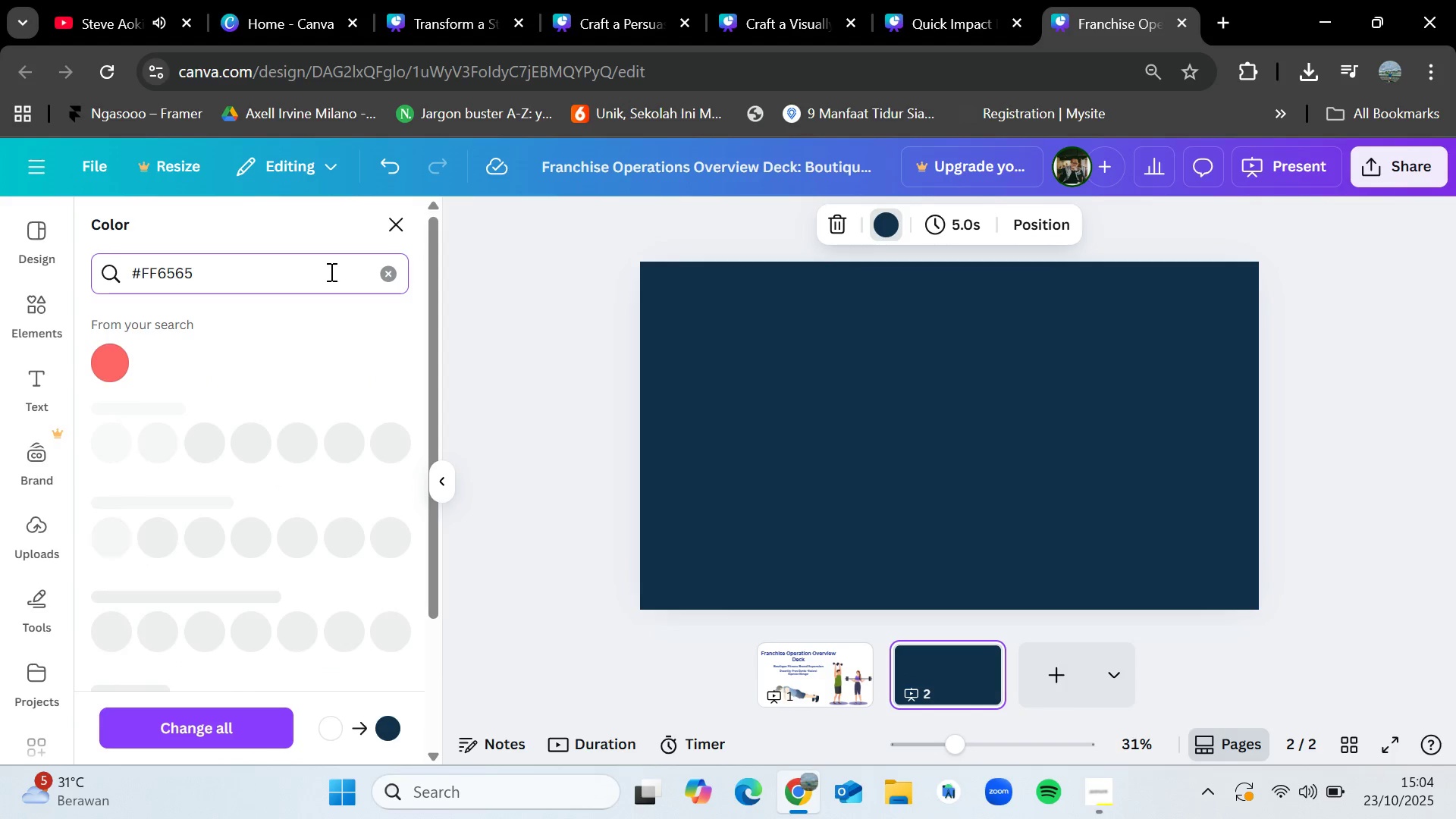 
key(Enter)
 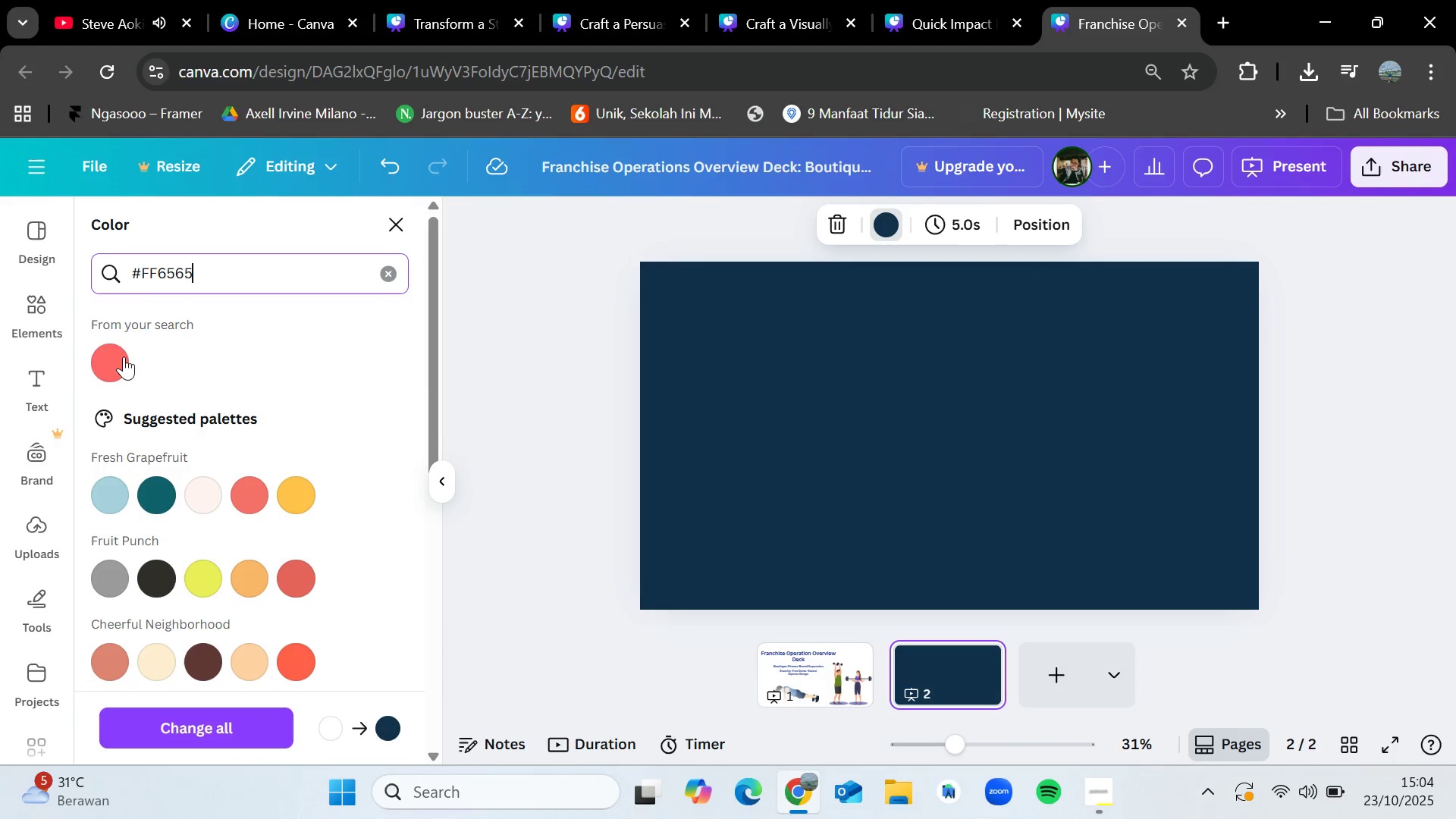 
left_click([123, 356])
 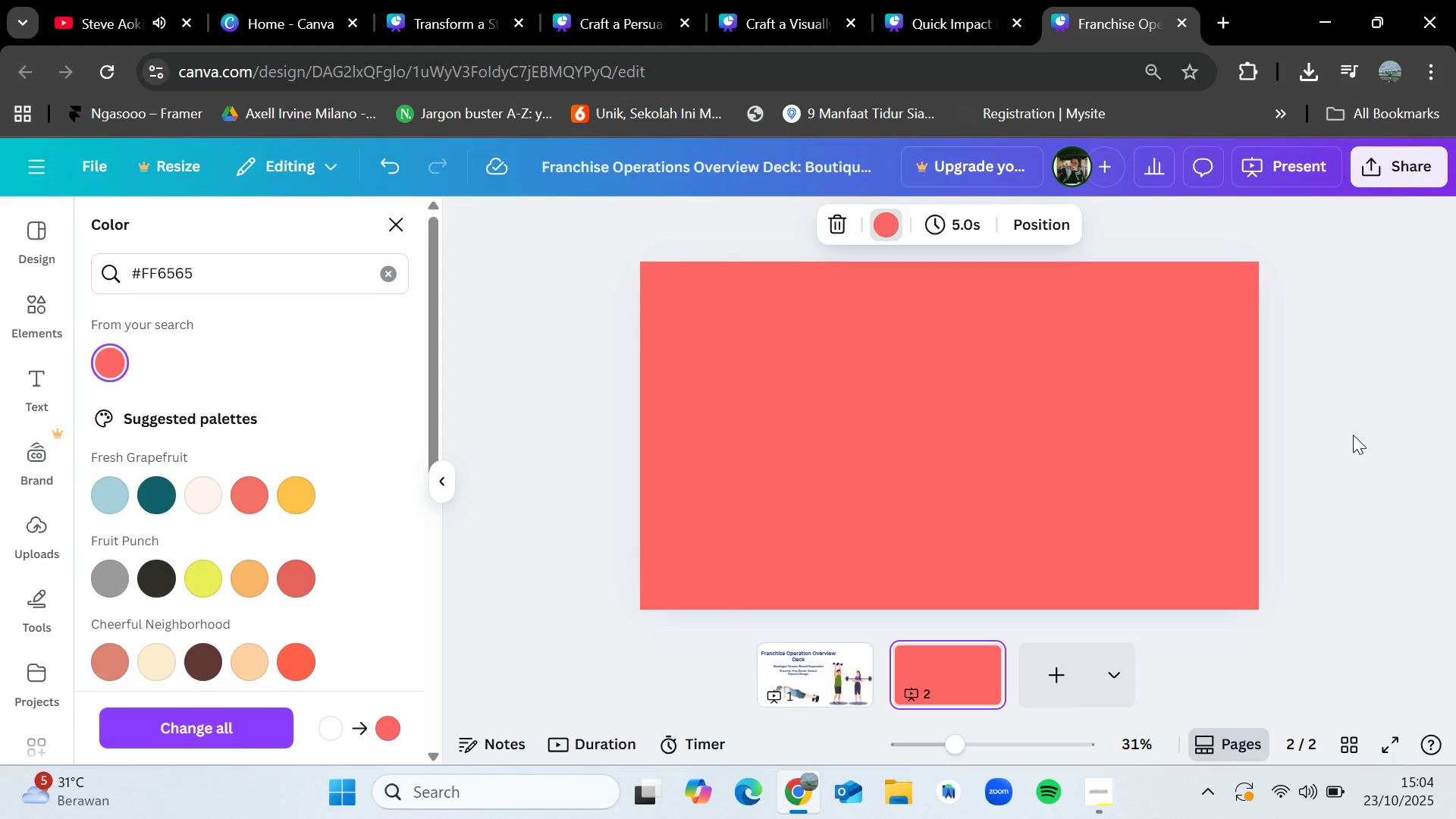 
left_click([1379, 450])
 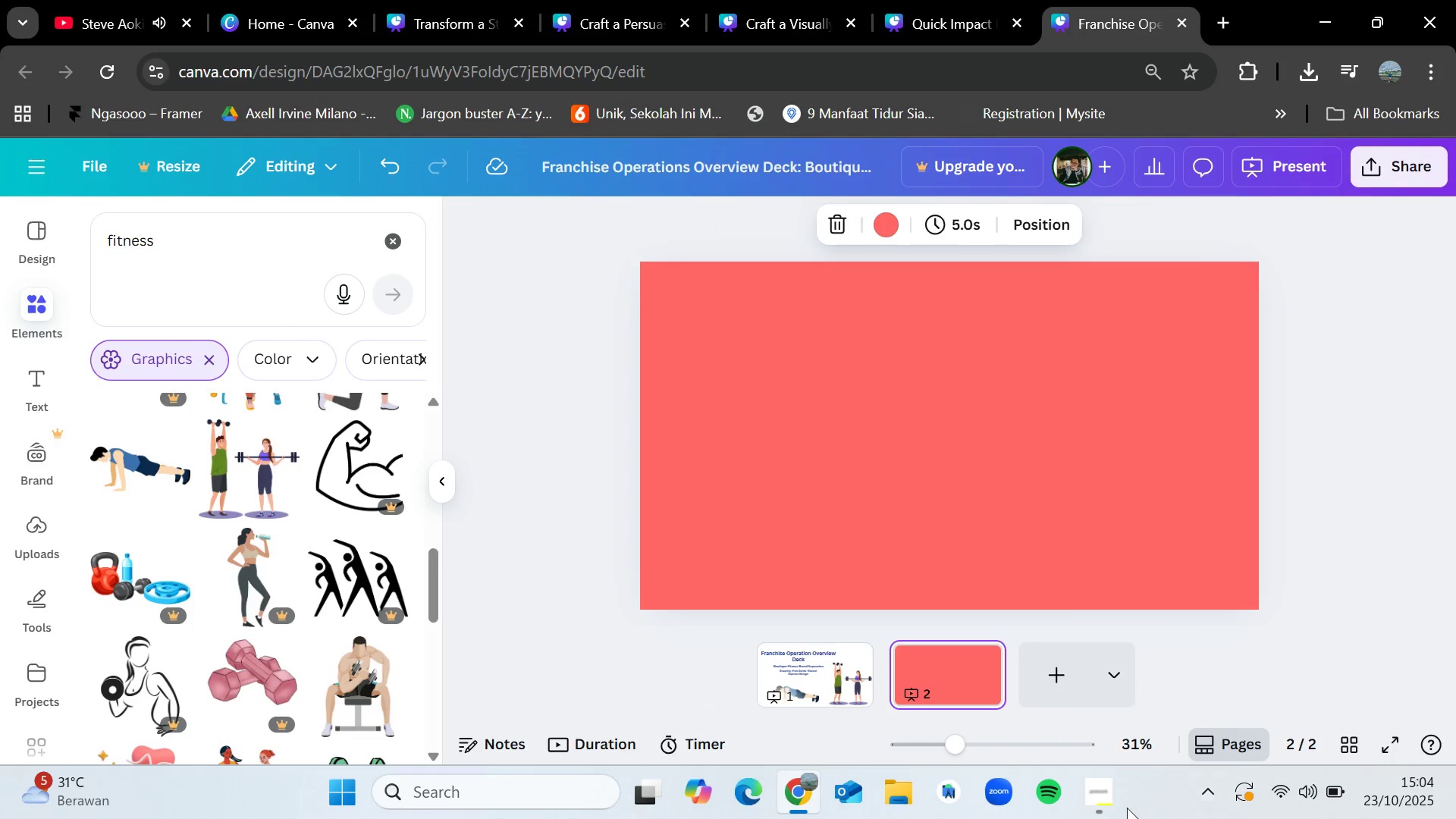 
left_click([1110, 804])